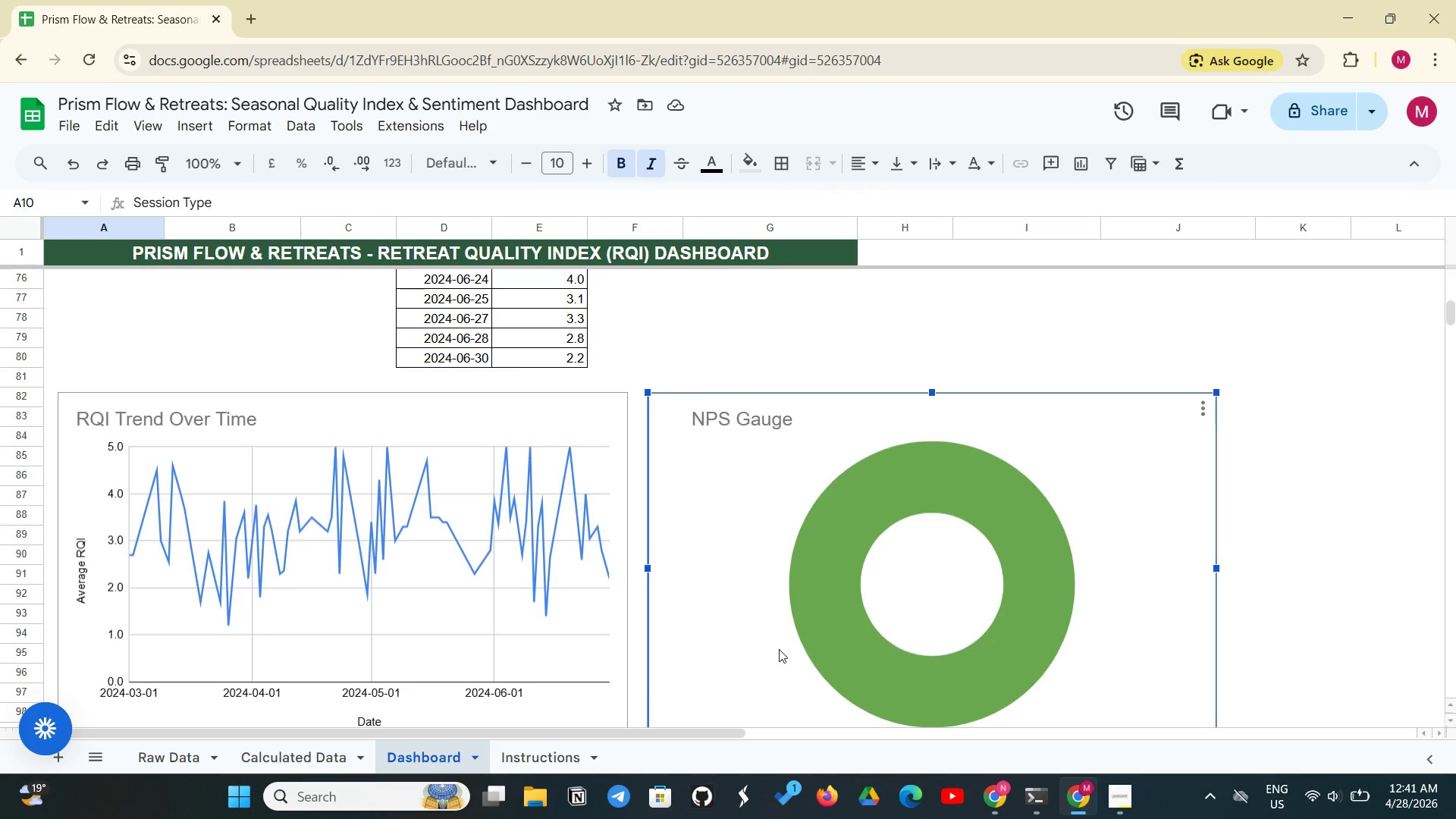 
right_click([779, 649])
 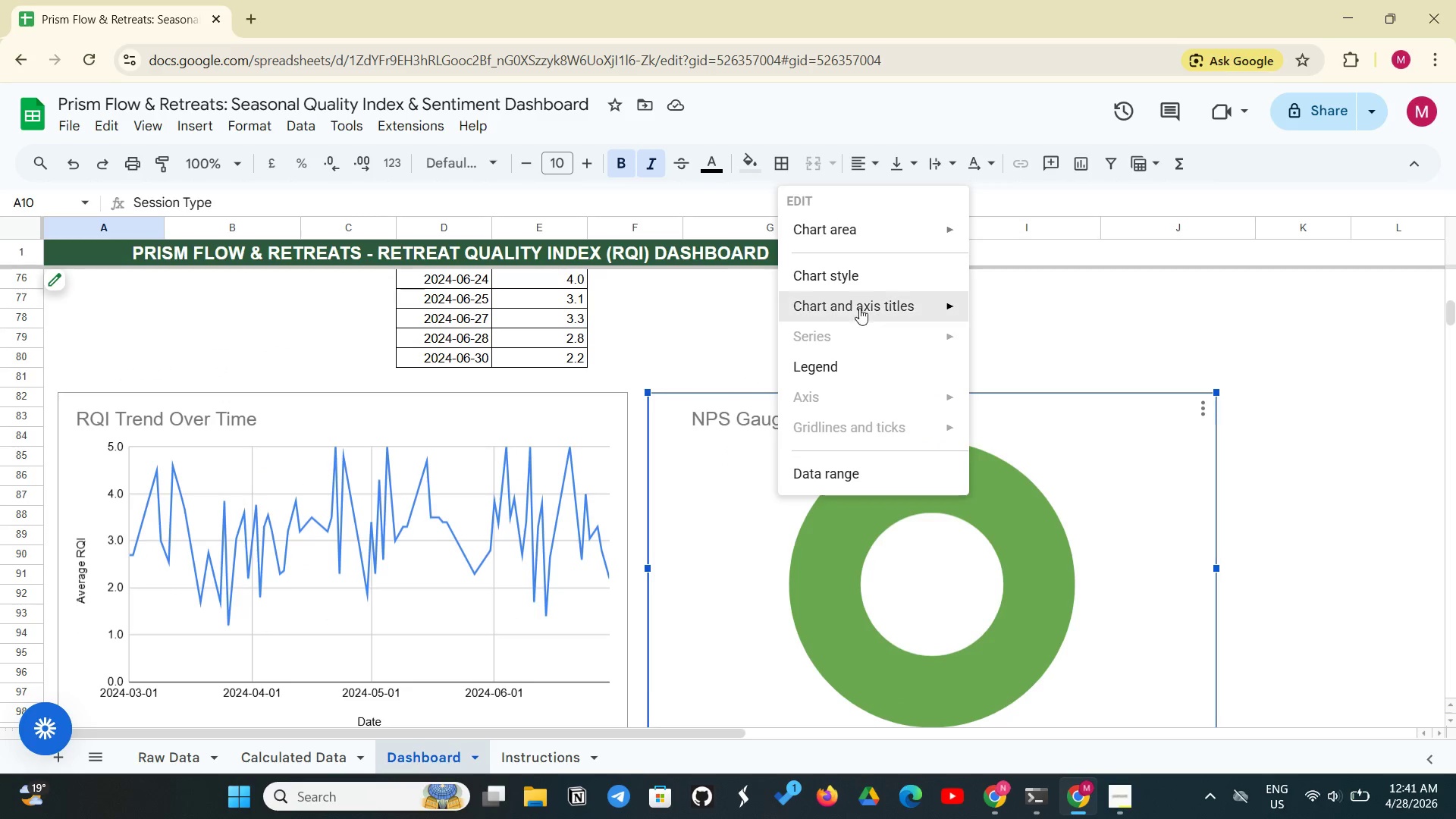 
left_click_drag(start_coordinate=[862, 302], to_coordinate=[858, 303])
 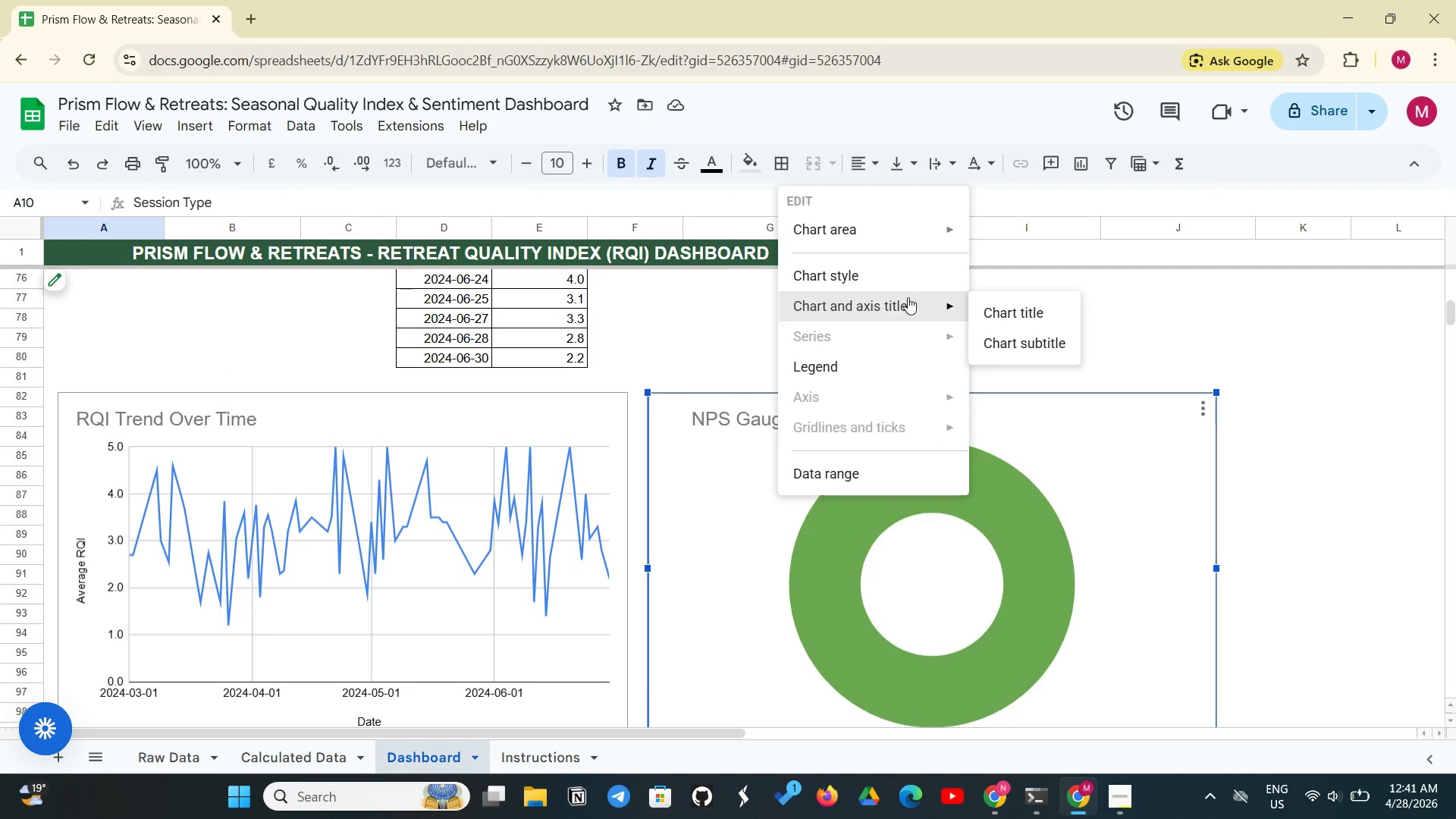 
mouse_move([973, 308])
 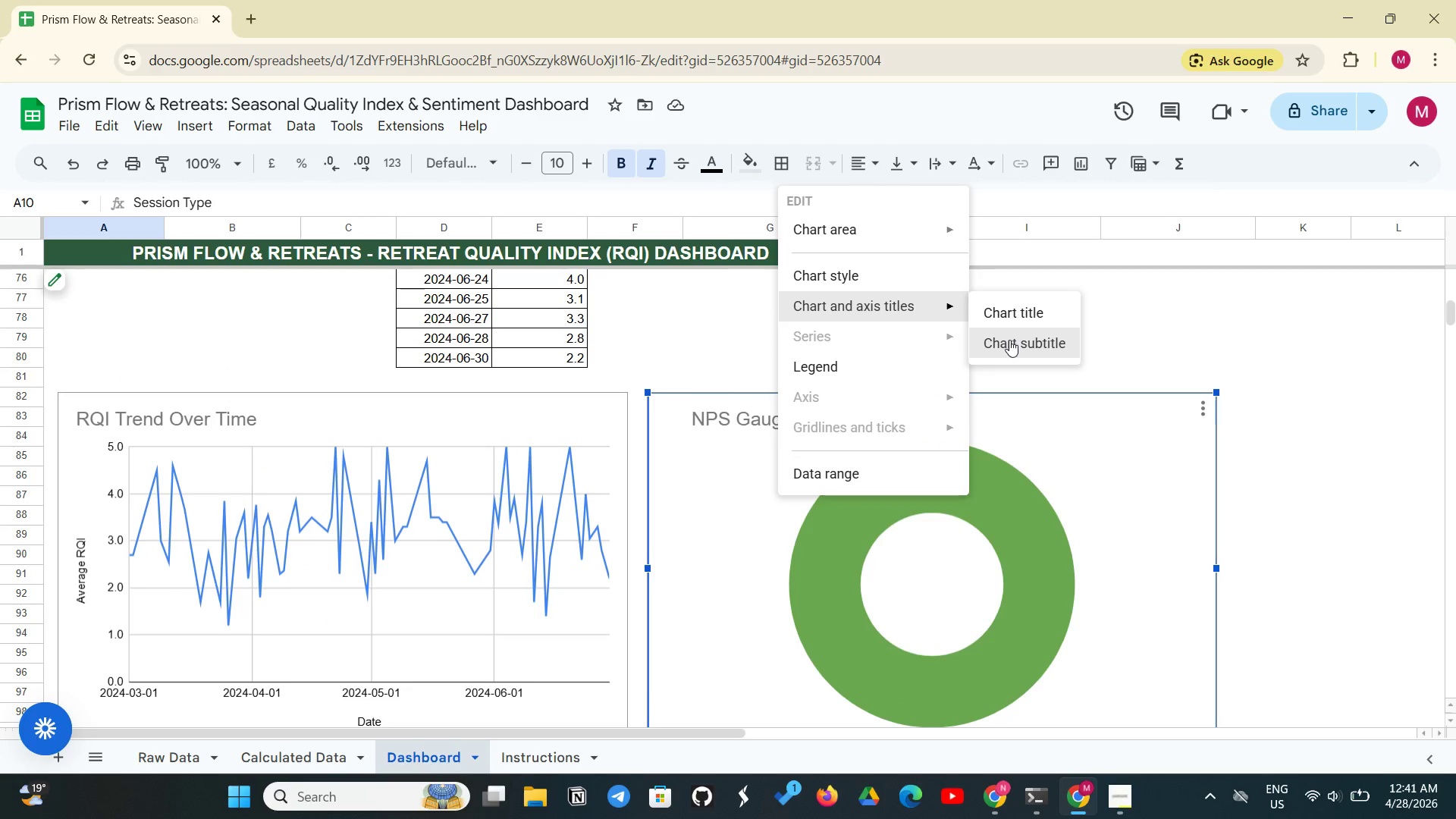 
left_click([1009, 340])
 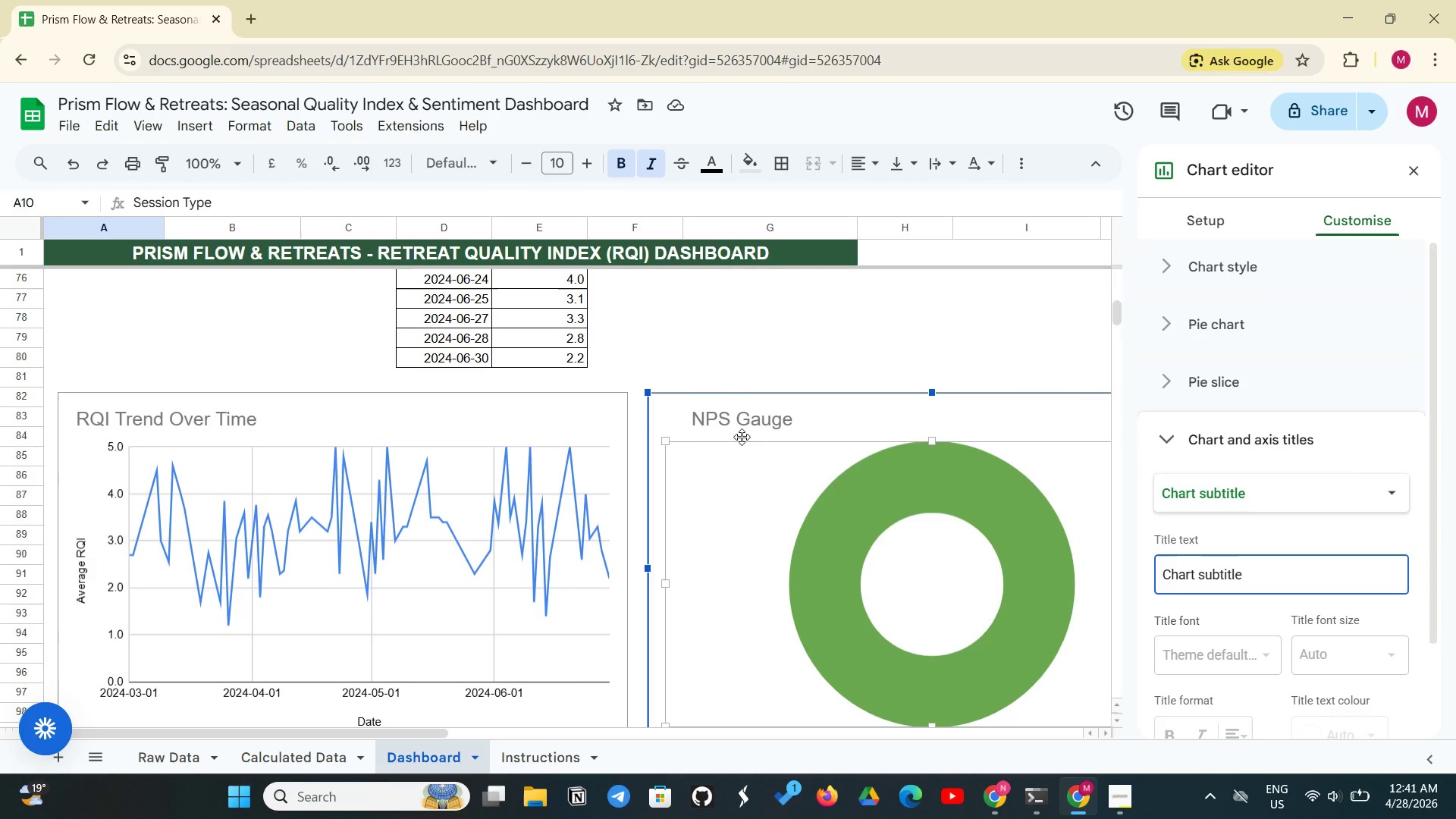 
wait(5.34)
 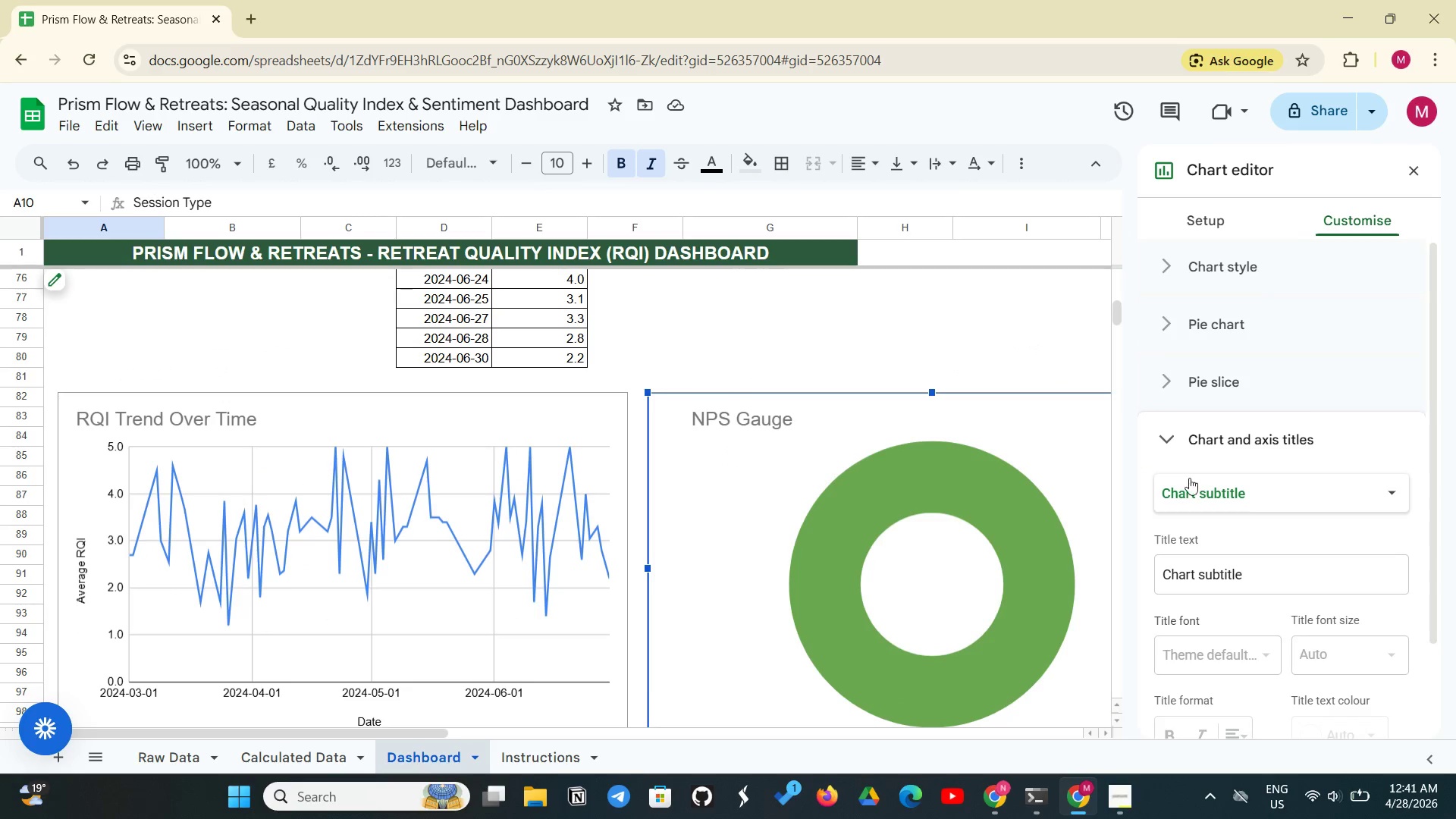 
scroll: coordinate [809, 360], scroll_direction: up, amount: 16.0
 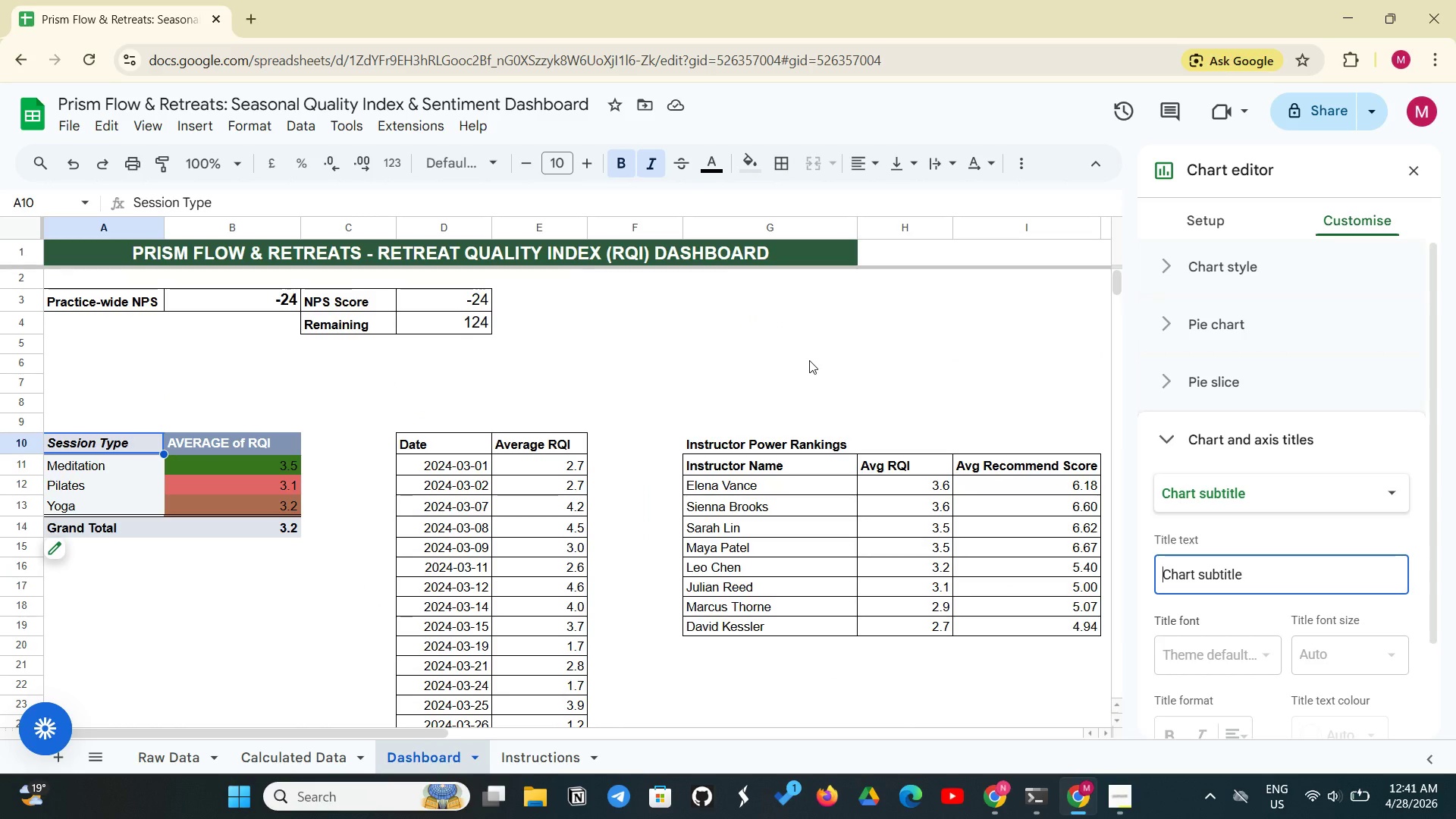 
scroll: coordinate [811, 360], scroll_direction: down, amount: 18.0
 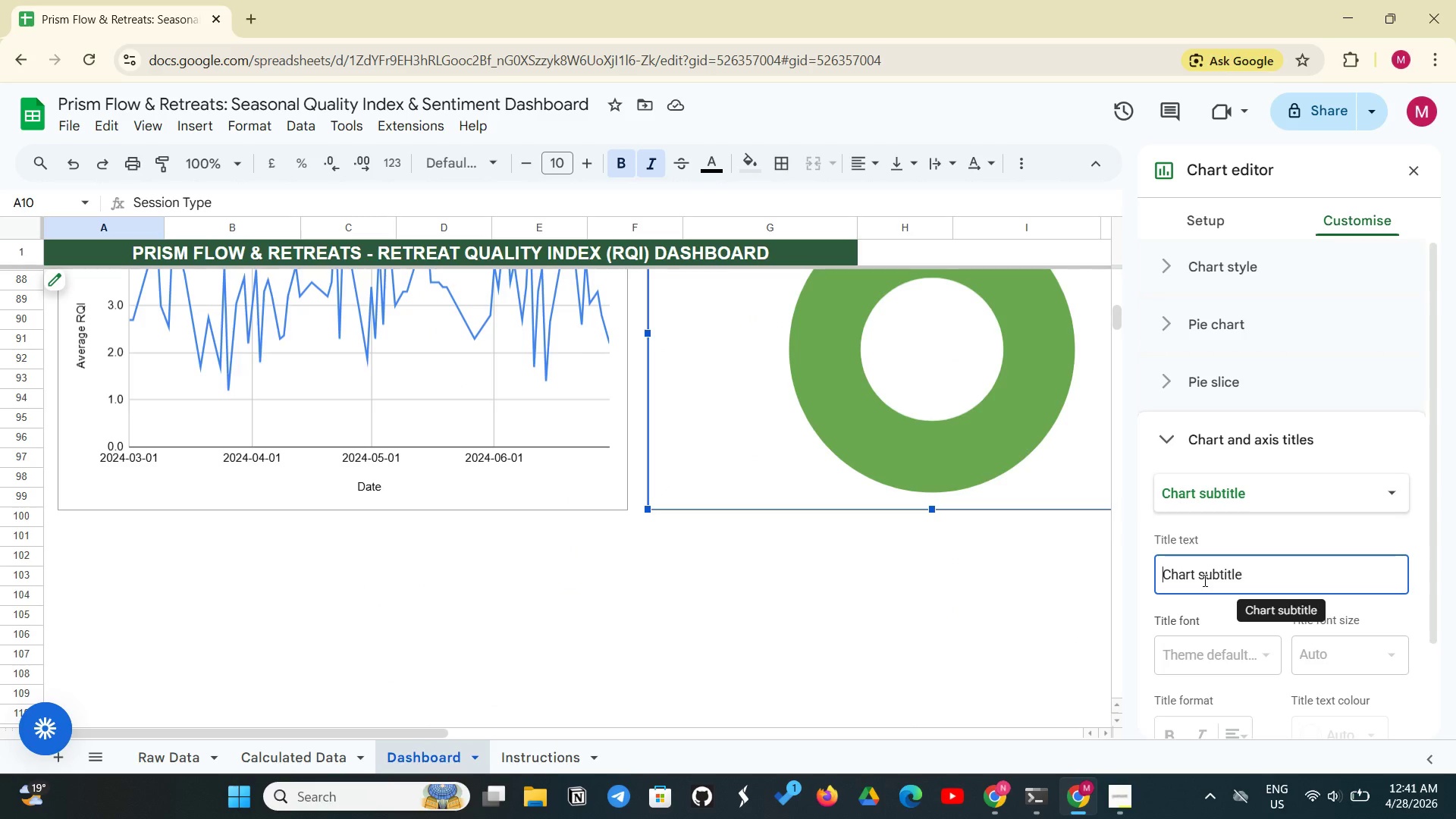 
type(NPS Score)
 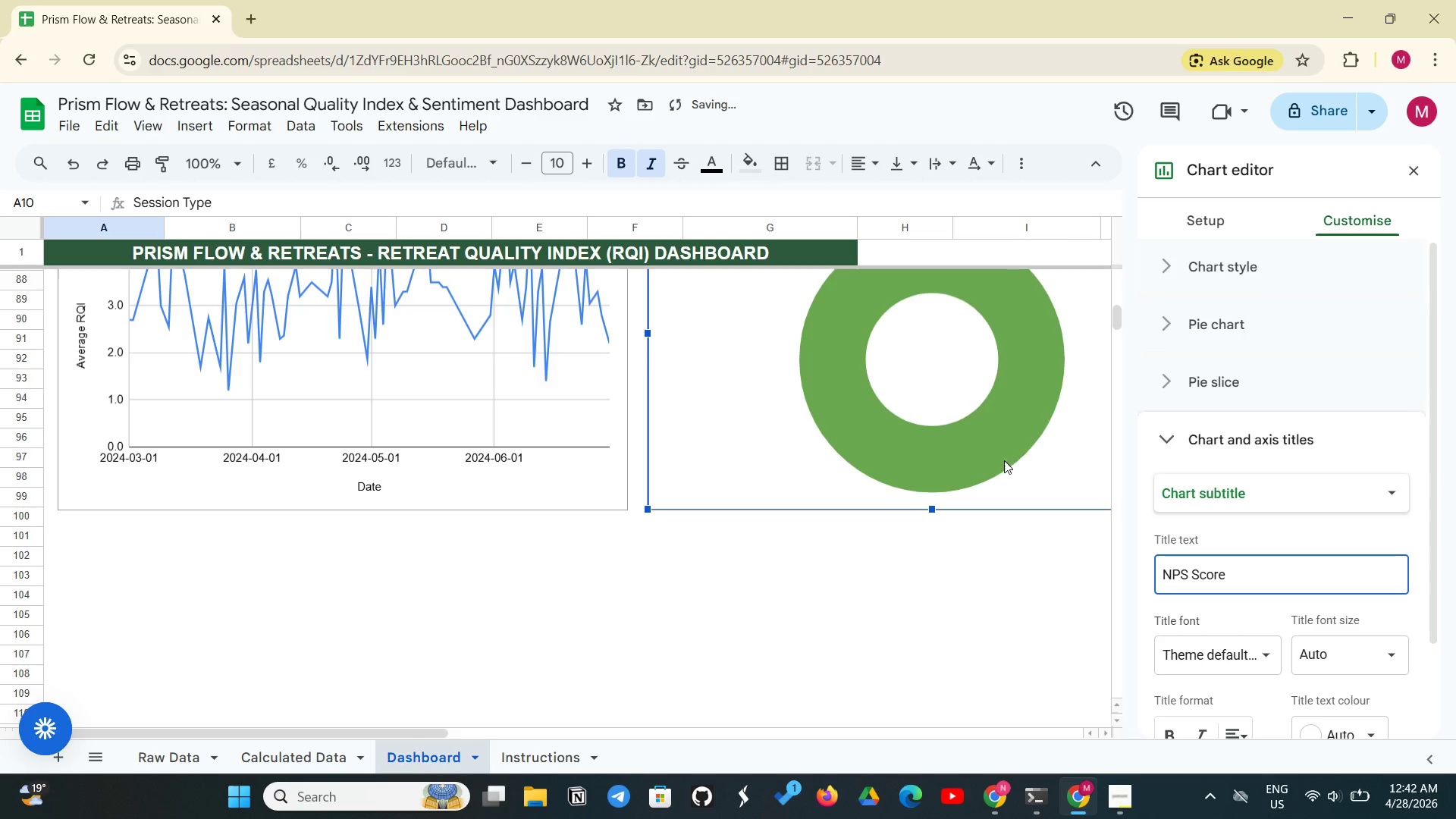 
scroll: coordinate [859, 478], scroll_direction: up, amount: 3.0
 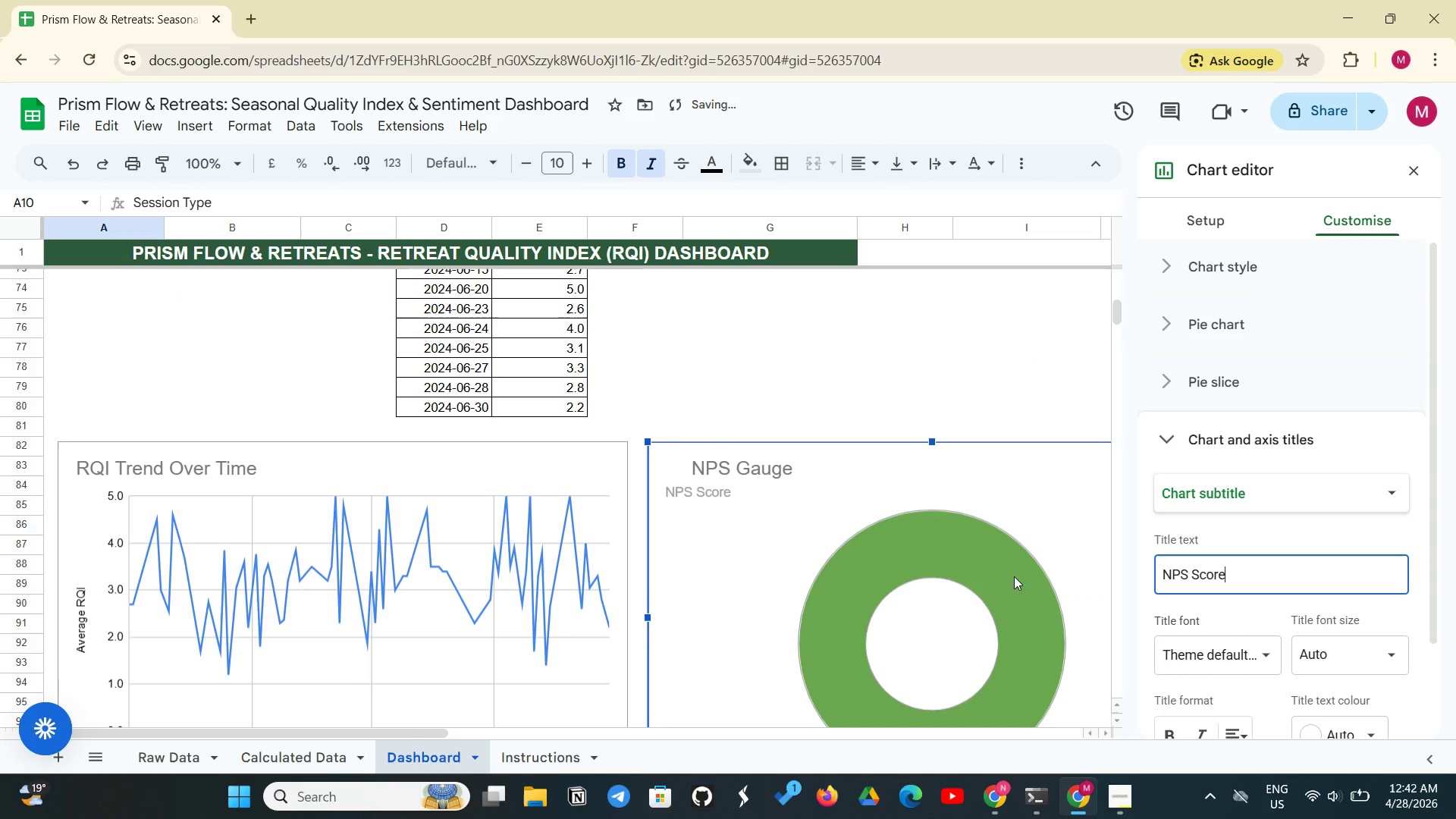 
scroll: coordinate [1038, 578], scroll_direction: down, amount: 1.0
 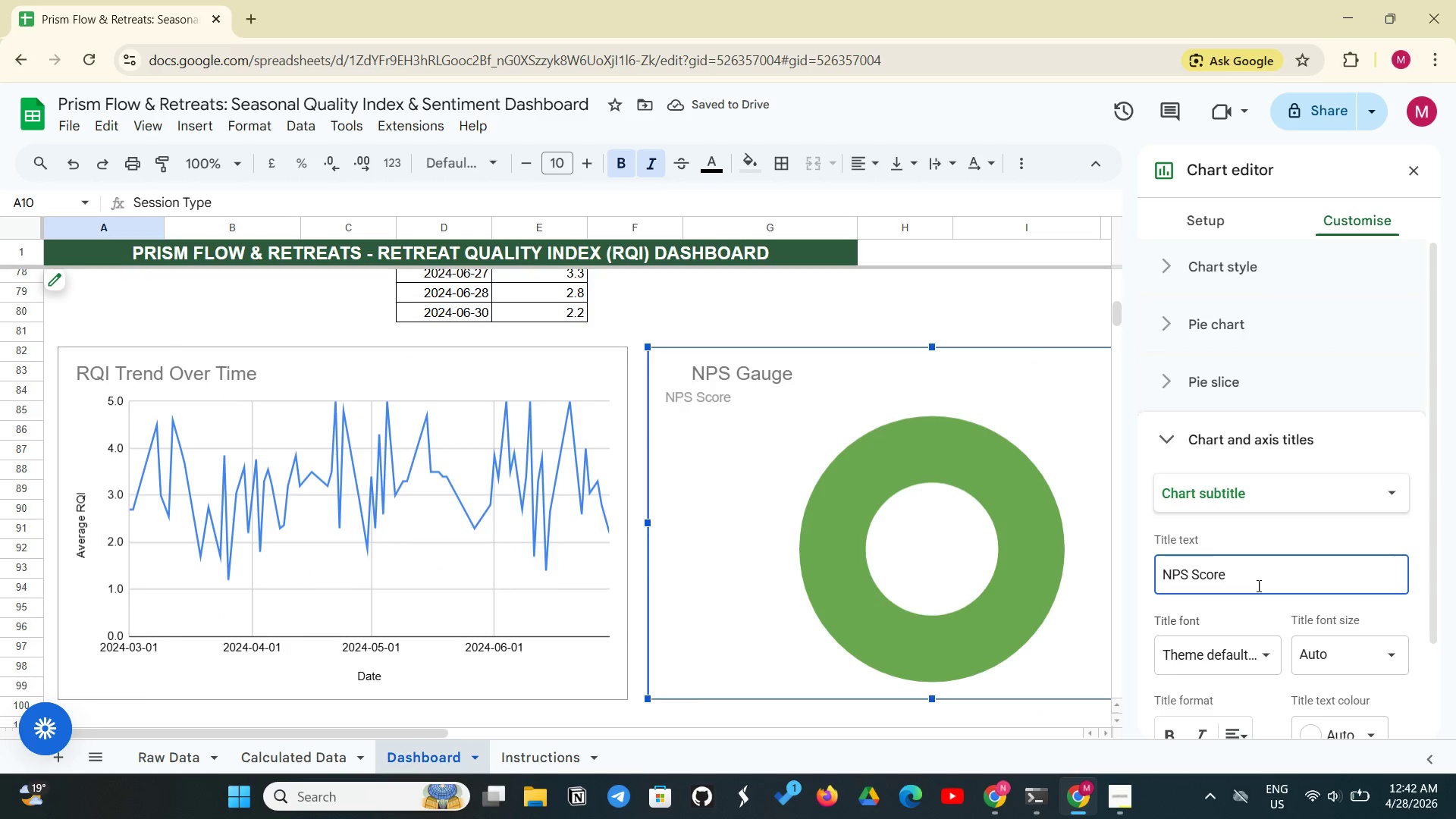 
left_click([1257, 585])
 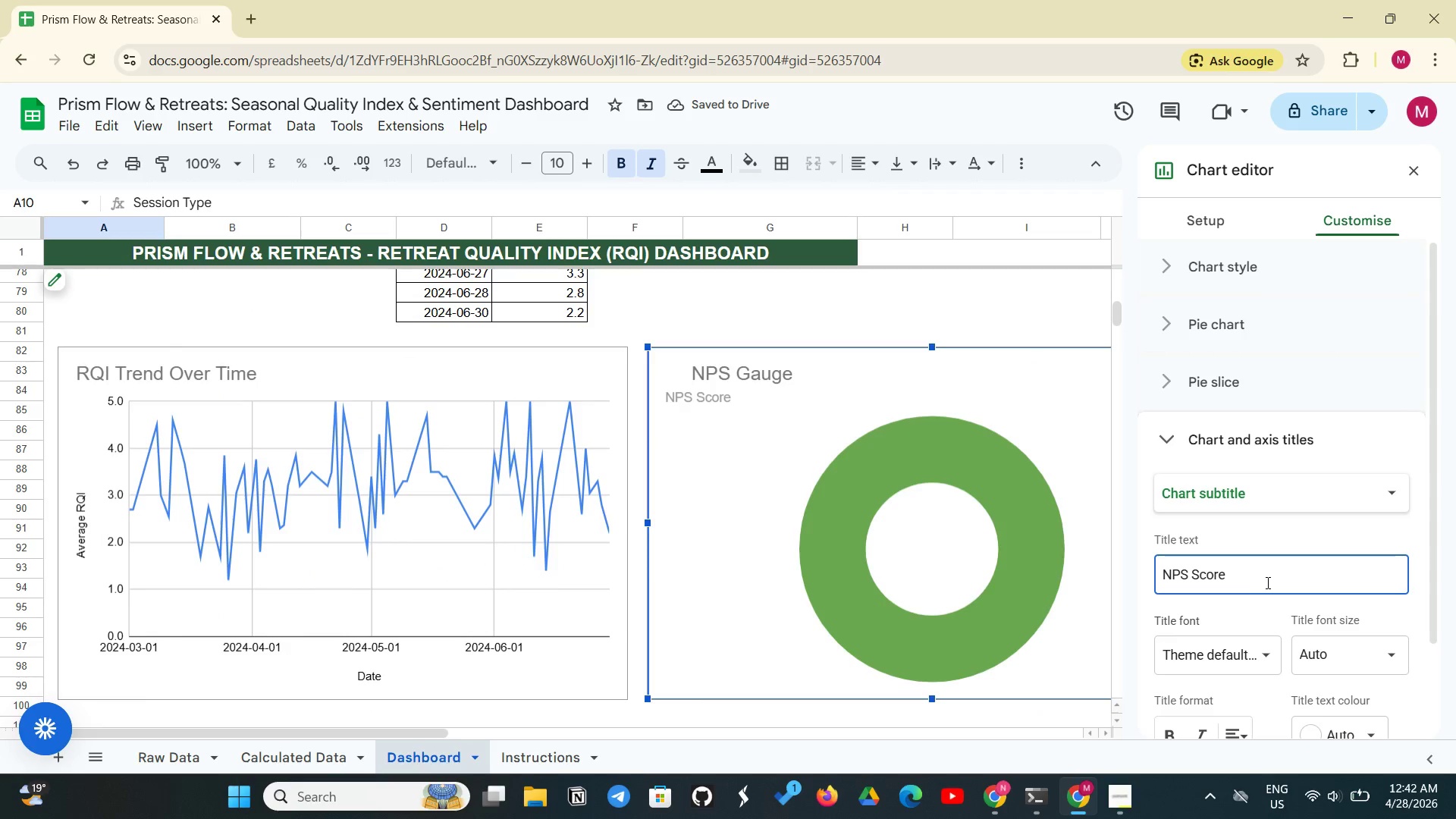 
scroll: coordinate [1266, 582], scroll_direction: down, amount: 2.0
 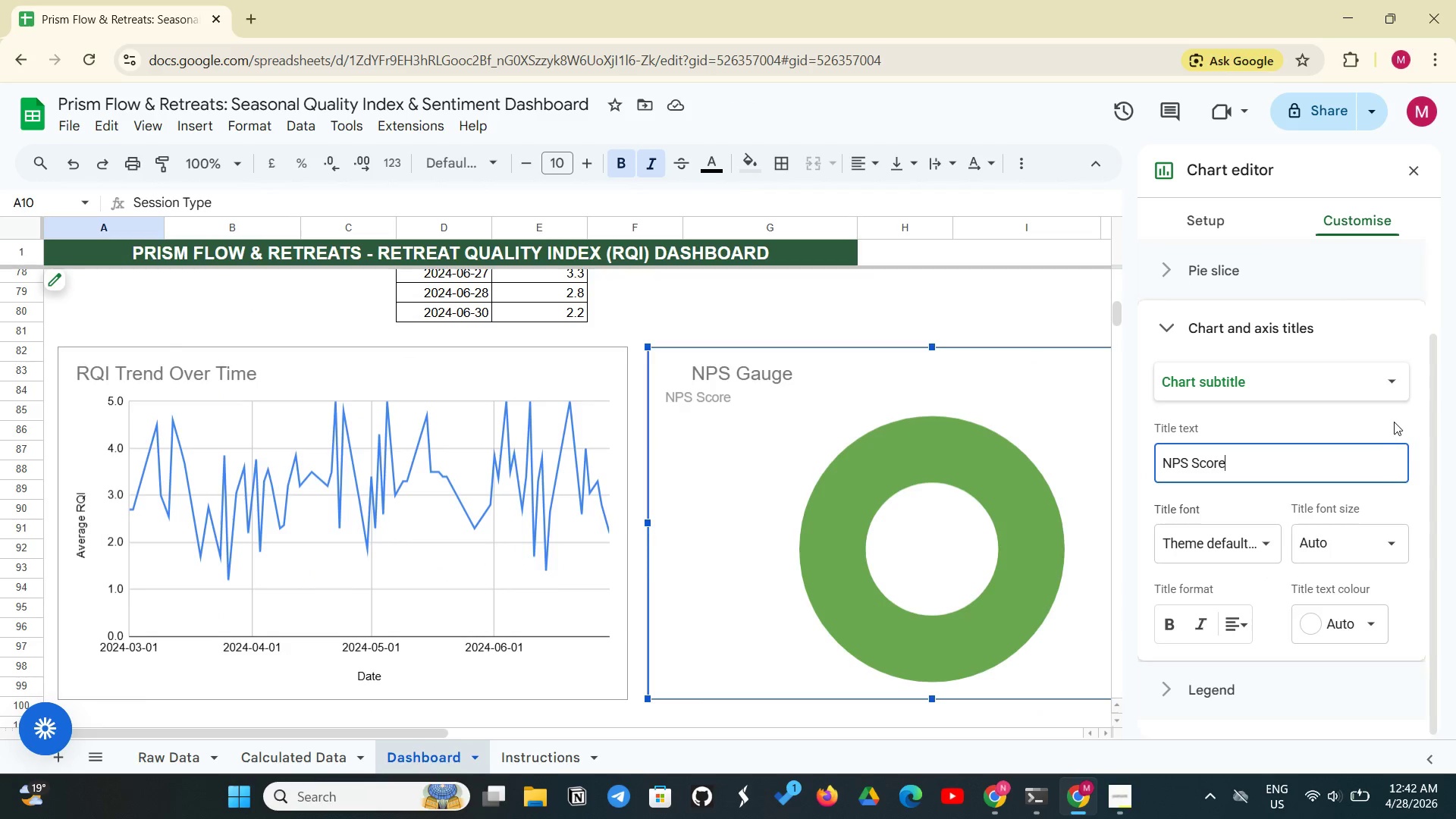 
left_click([1392, 379])
 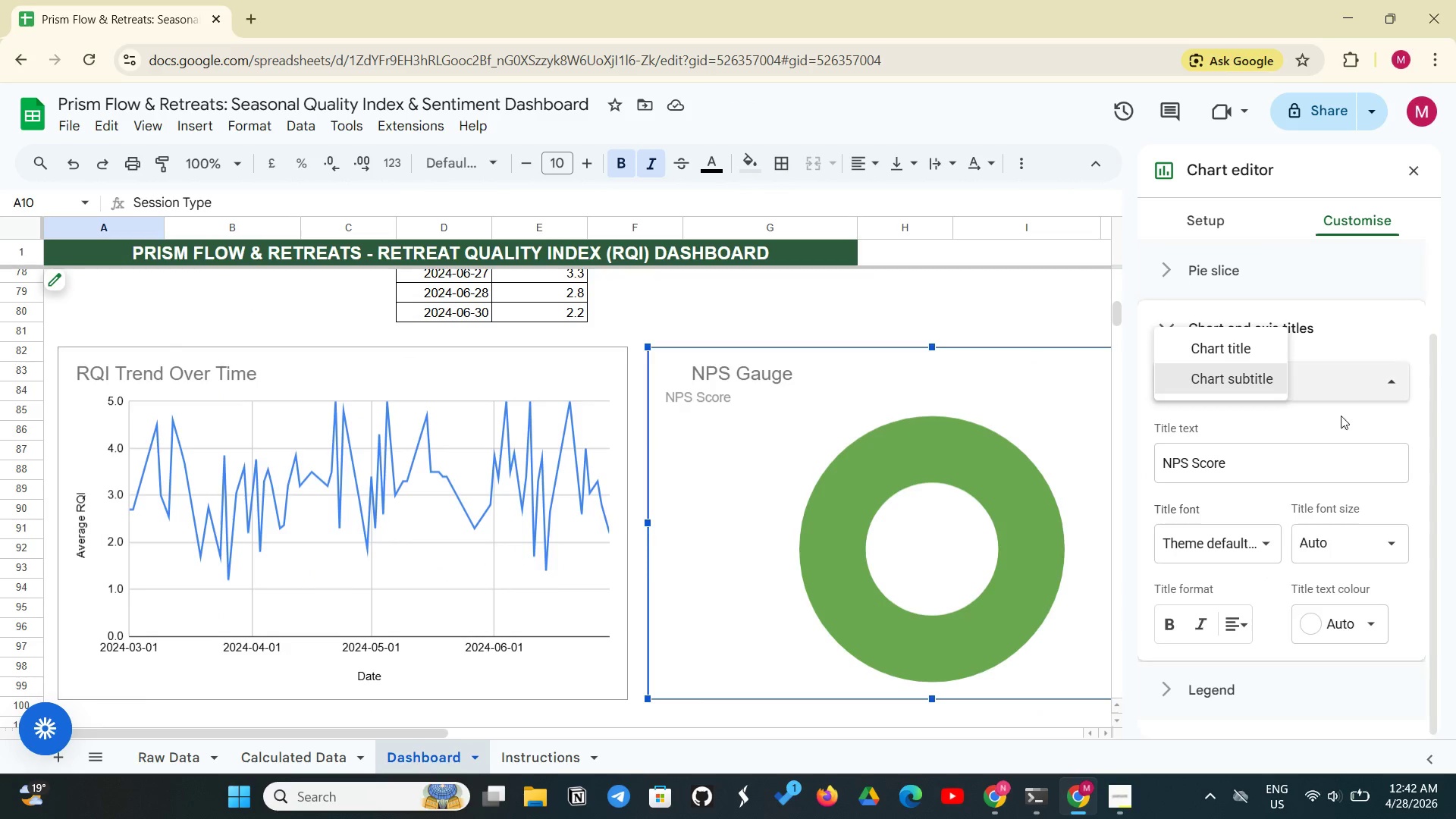 
left_click([1279, 472])
 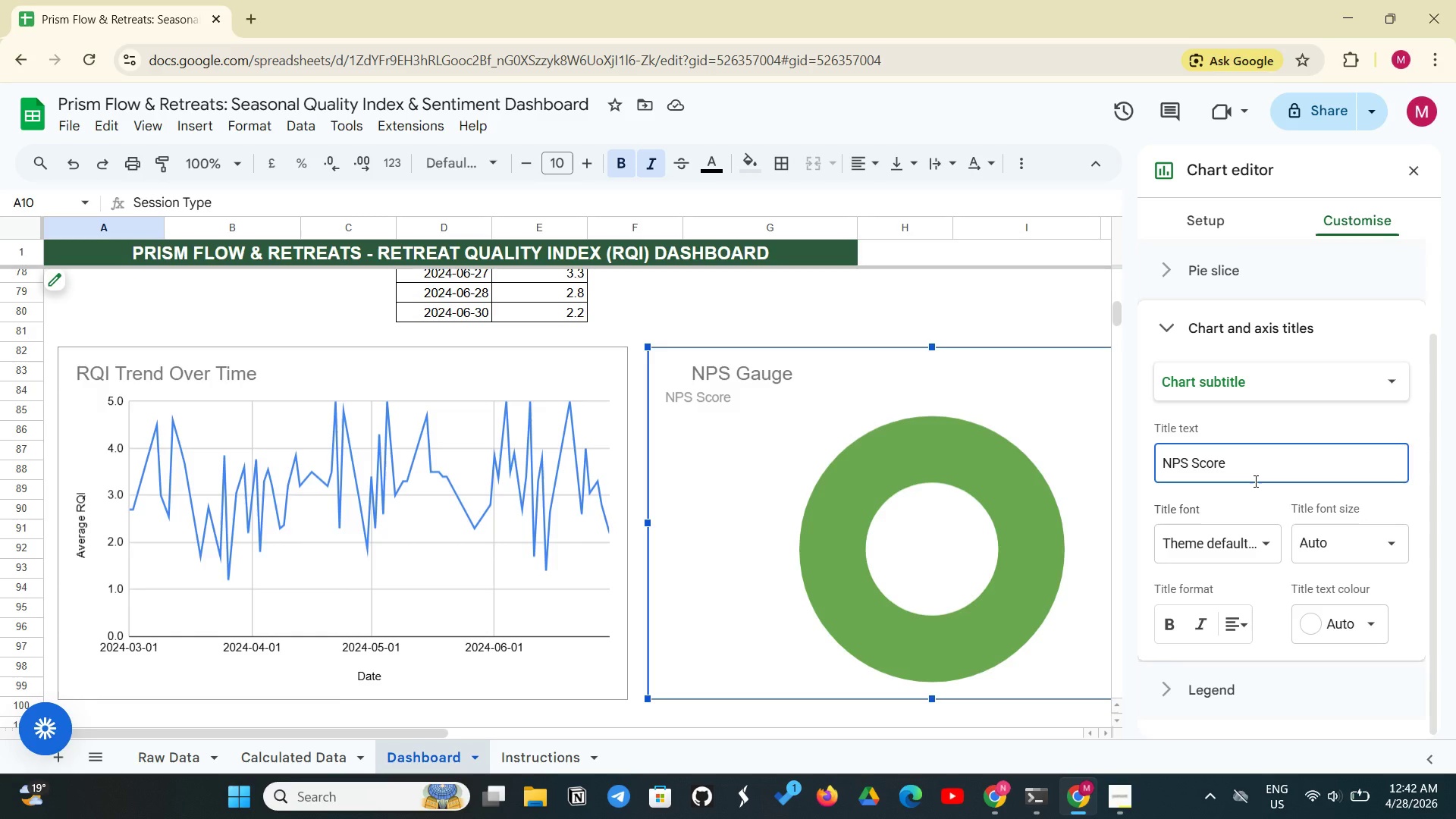 